 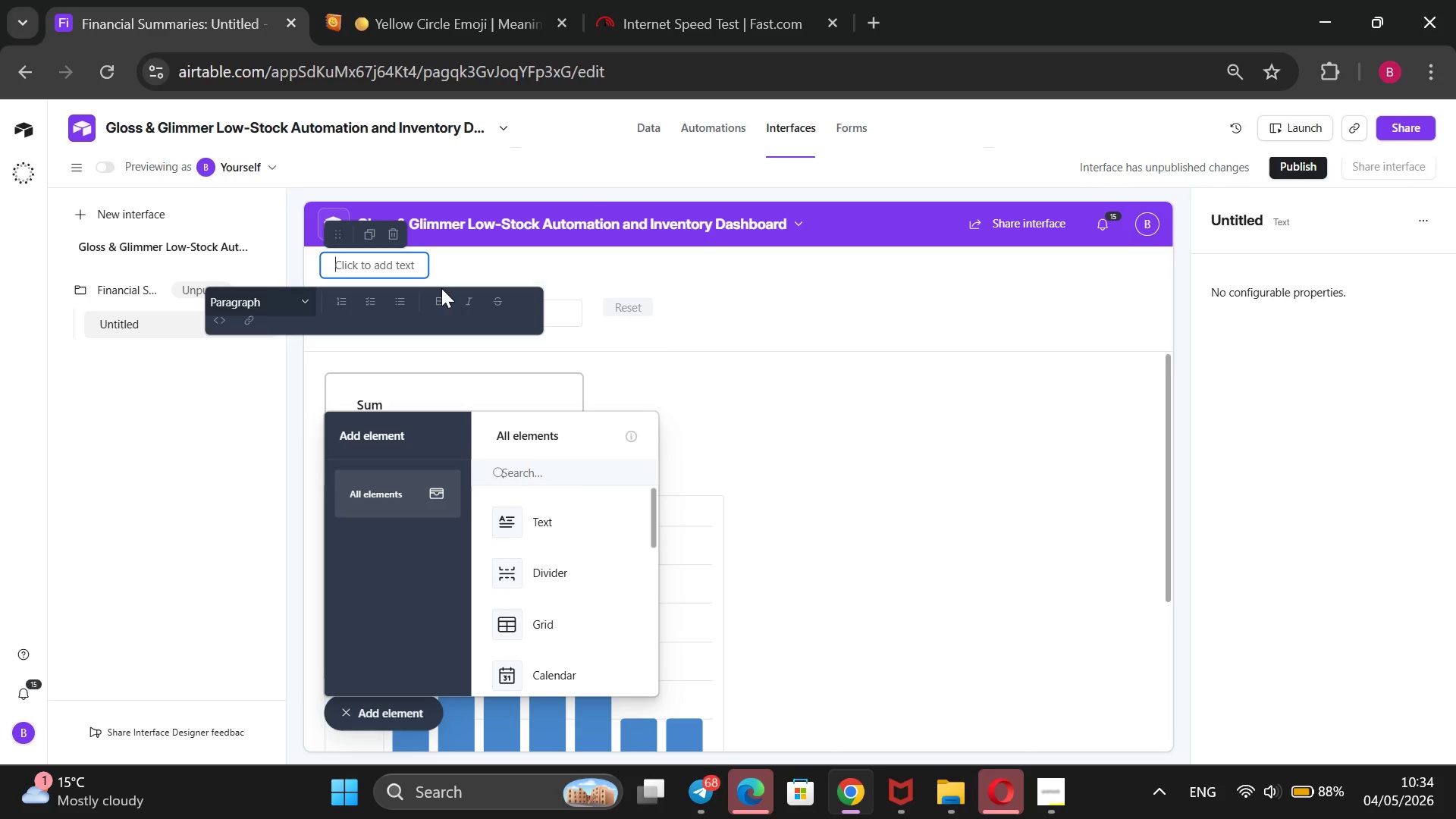 
type(Total )
 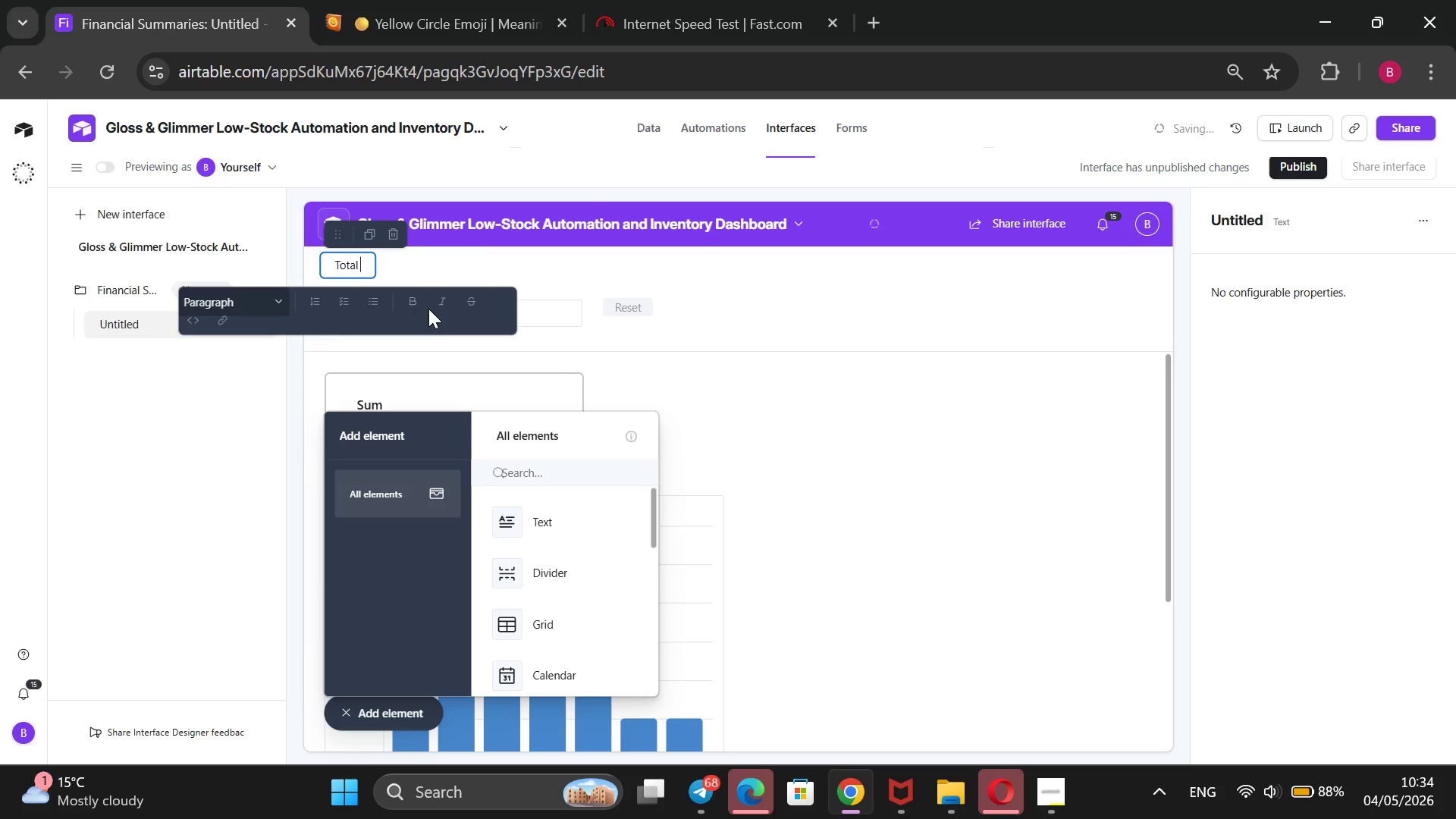 
type(Retail Value On h)
key(Backspace)
type(Hand)
 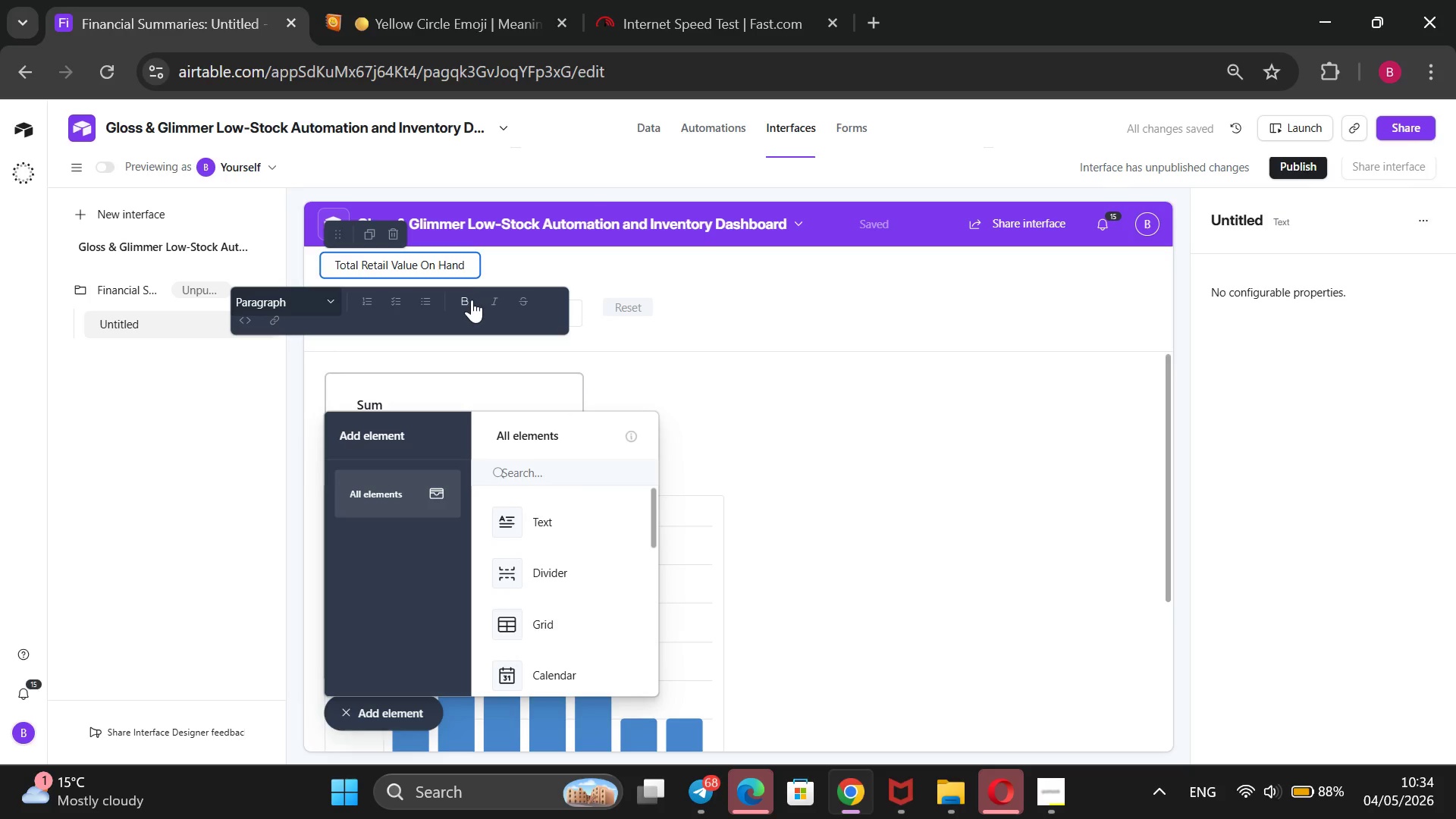 
left_click([469, 301])
 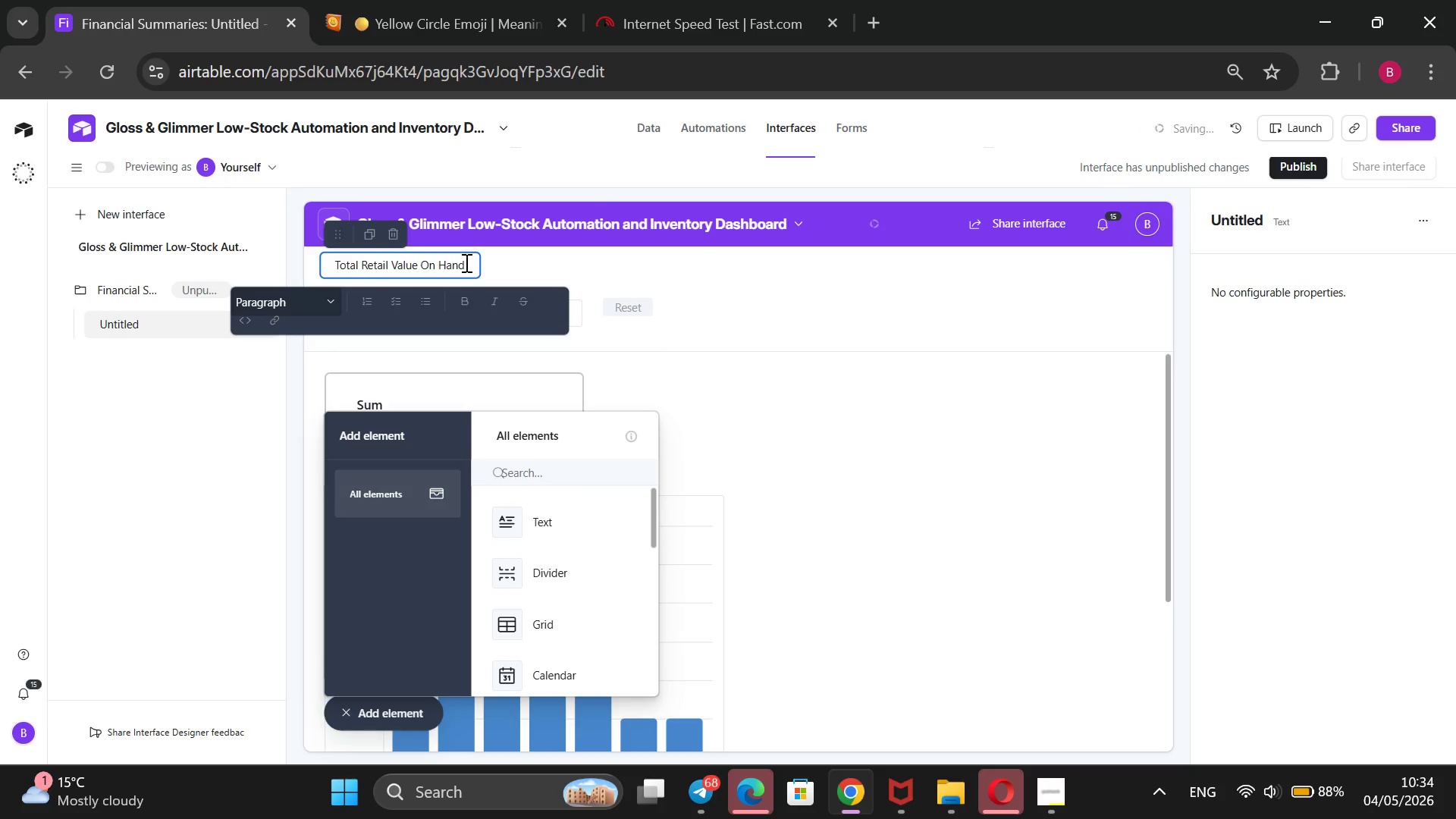 
left_click_drag(start_coordinate=[465, 262], to_coordinate=[324, 265])
 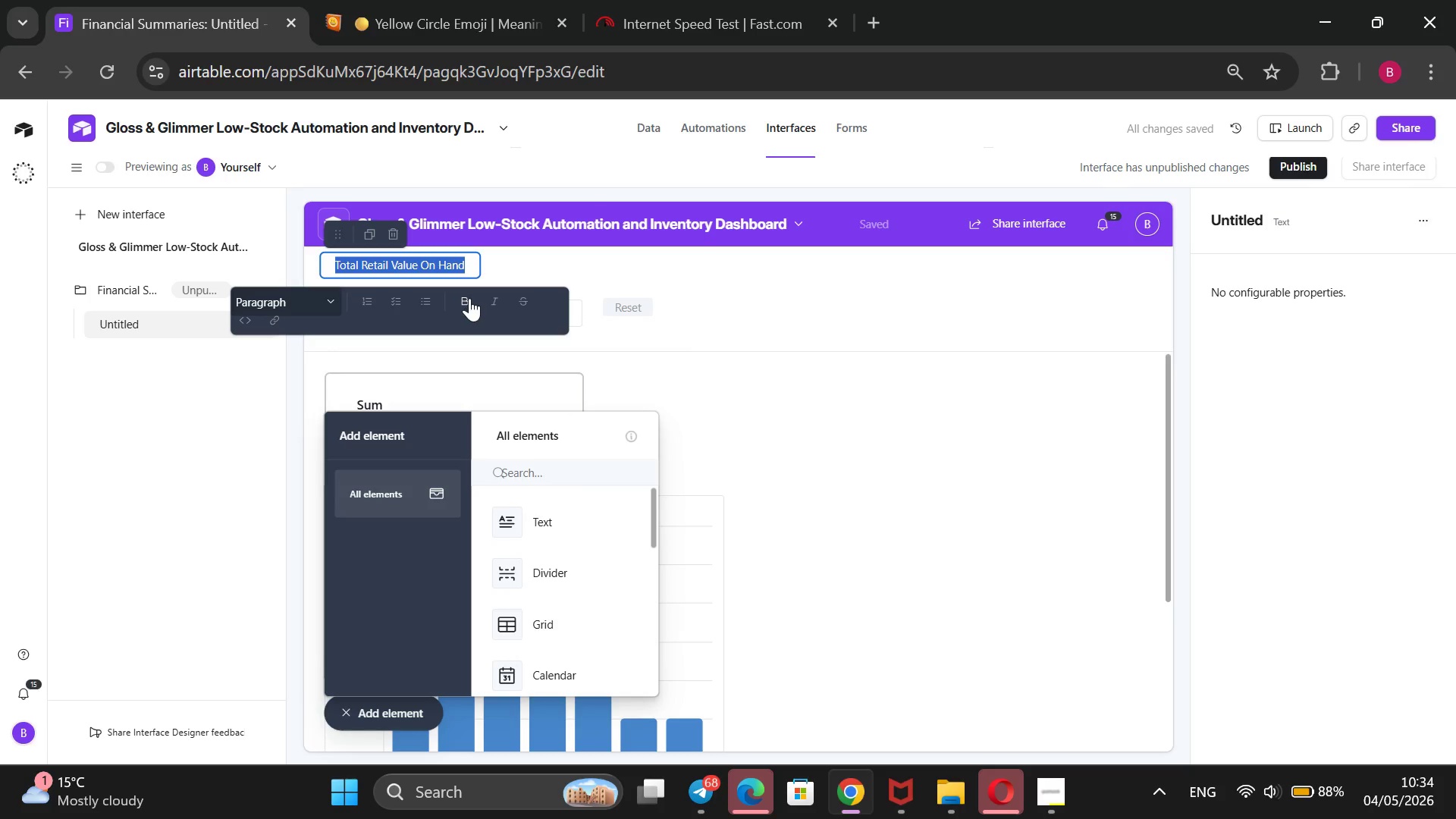 
left_click([469, 299])
 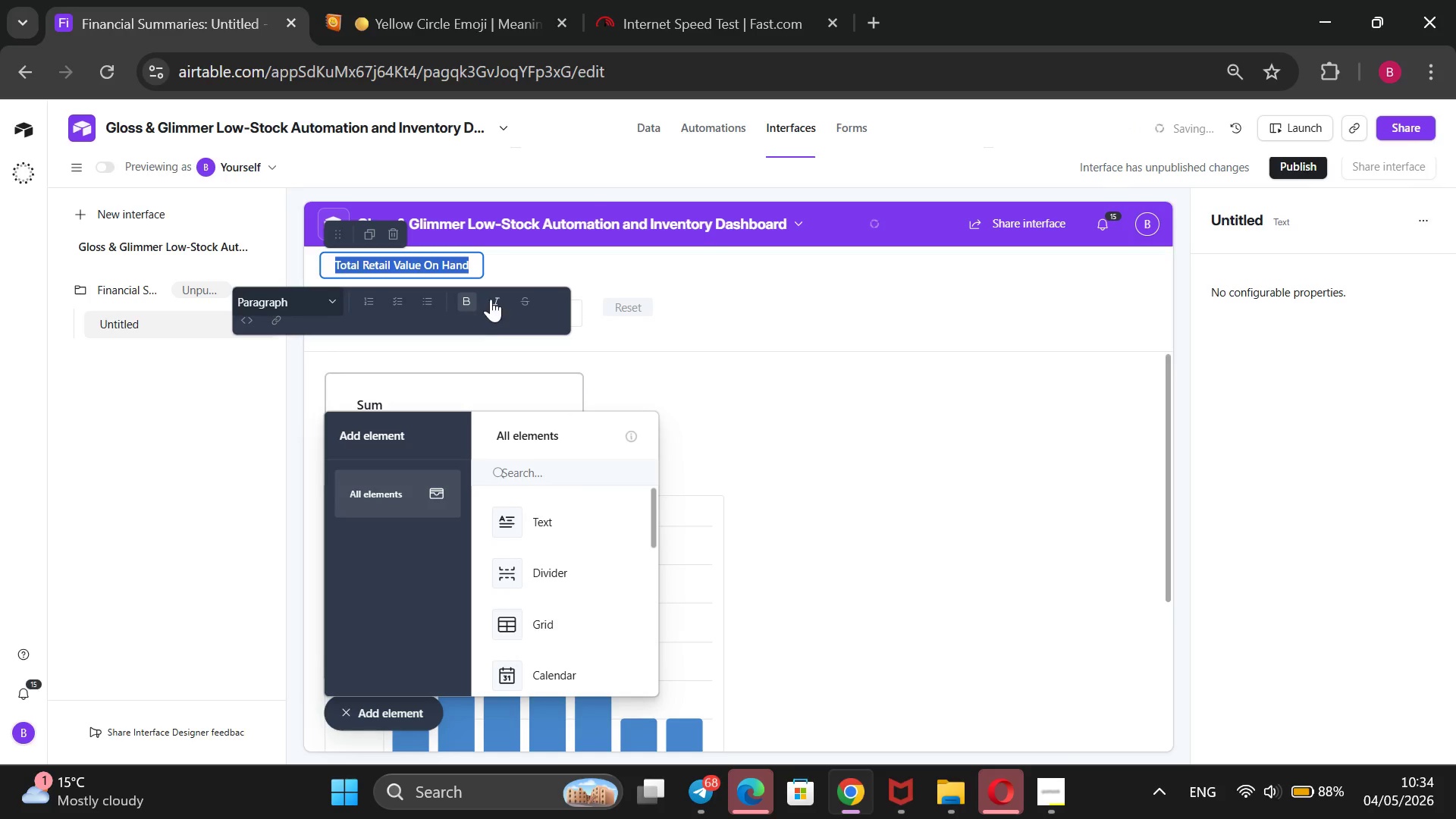 
left_click([493, 299])
 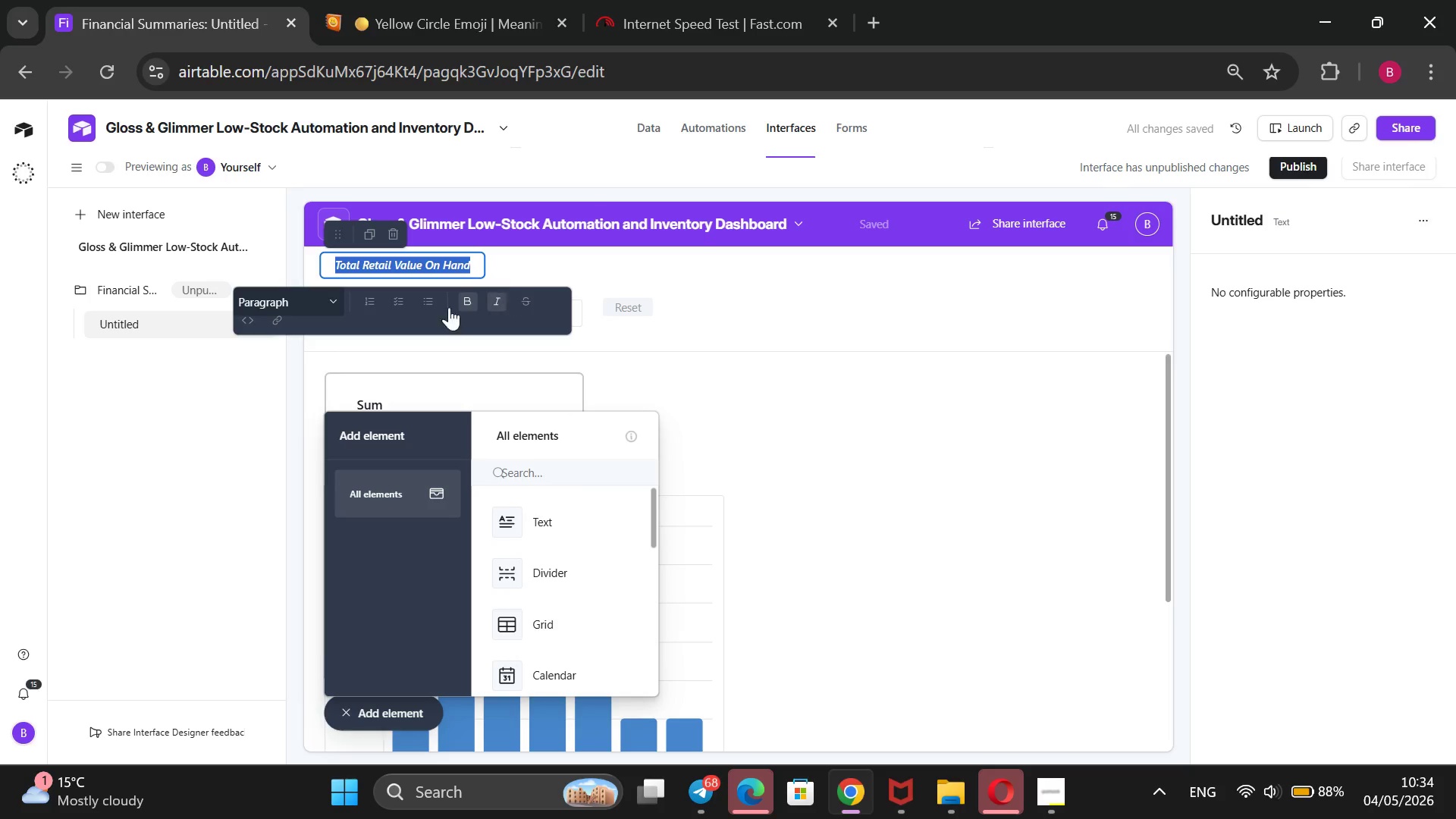 
wait(5.64)
 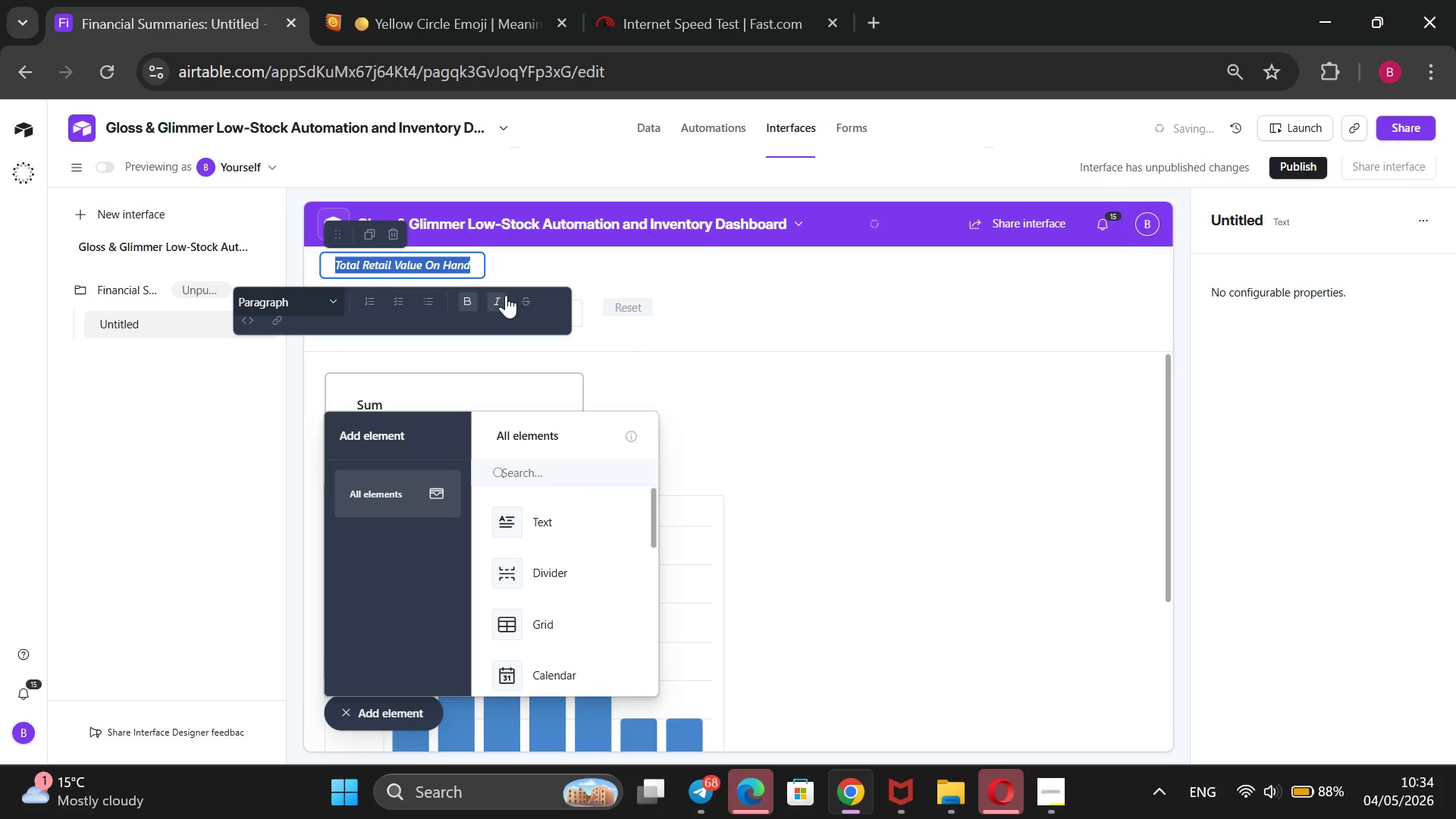 
left_click([544, 268])
 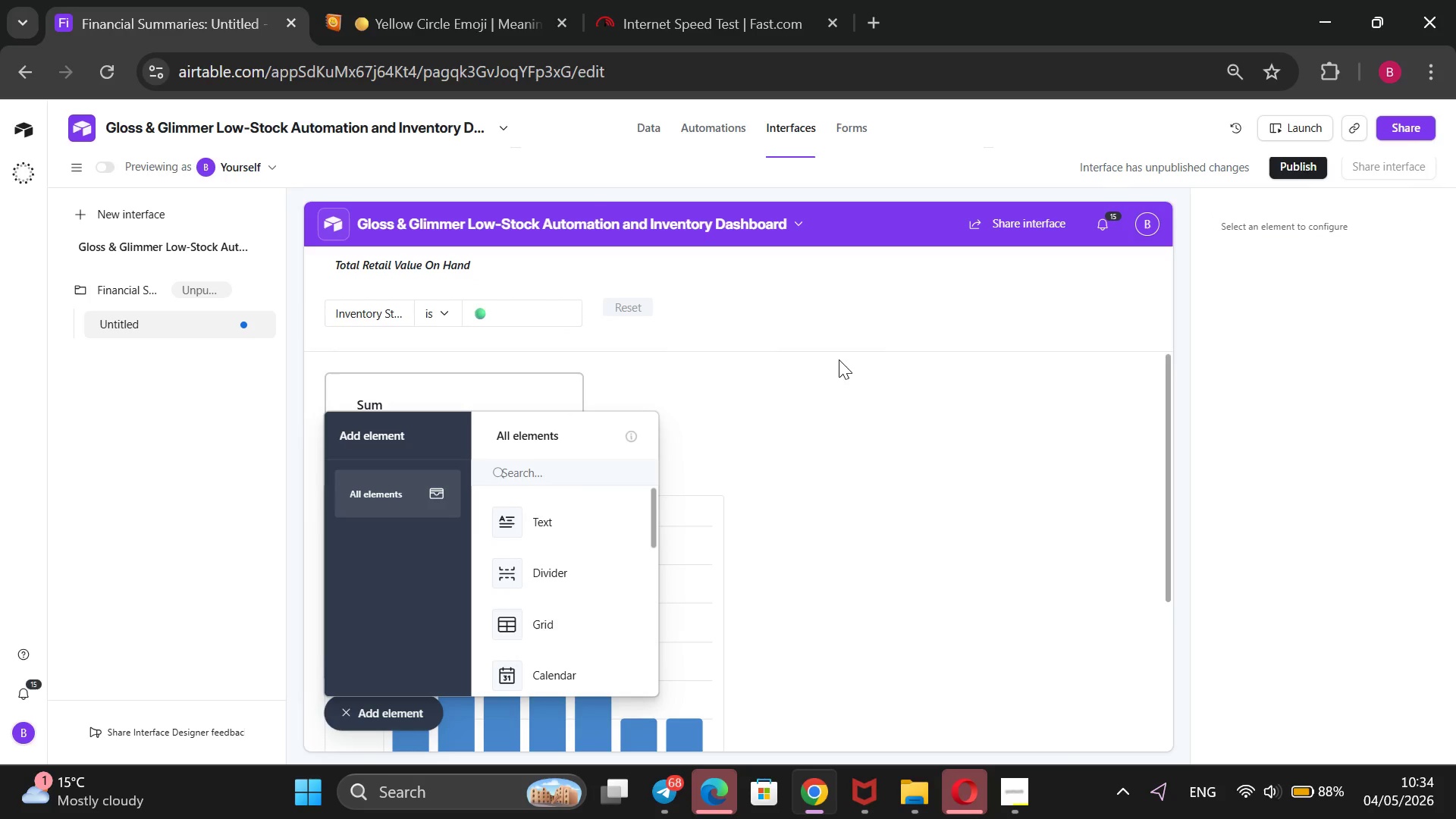 
scroll: coordinate [949, 391], scroll_direction: none, amount: 0.0